 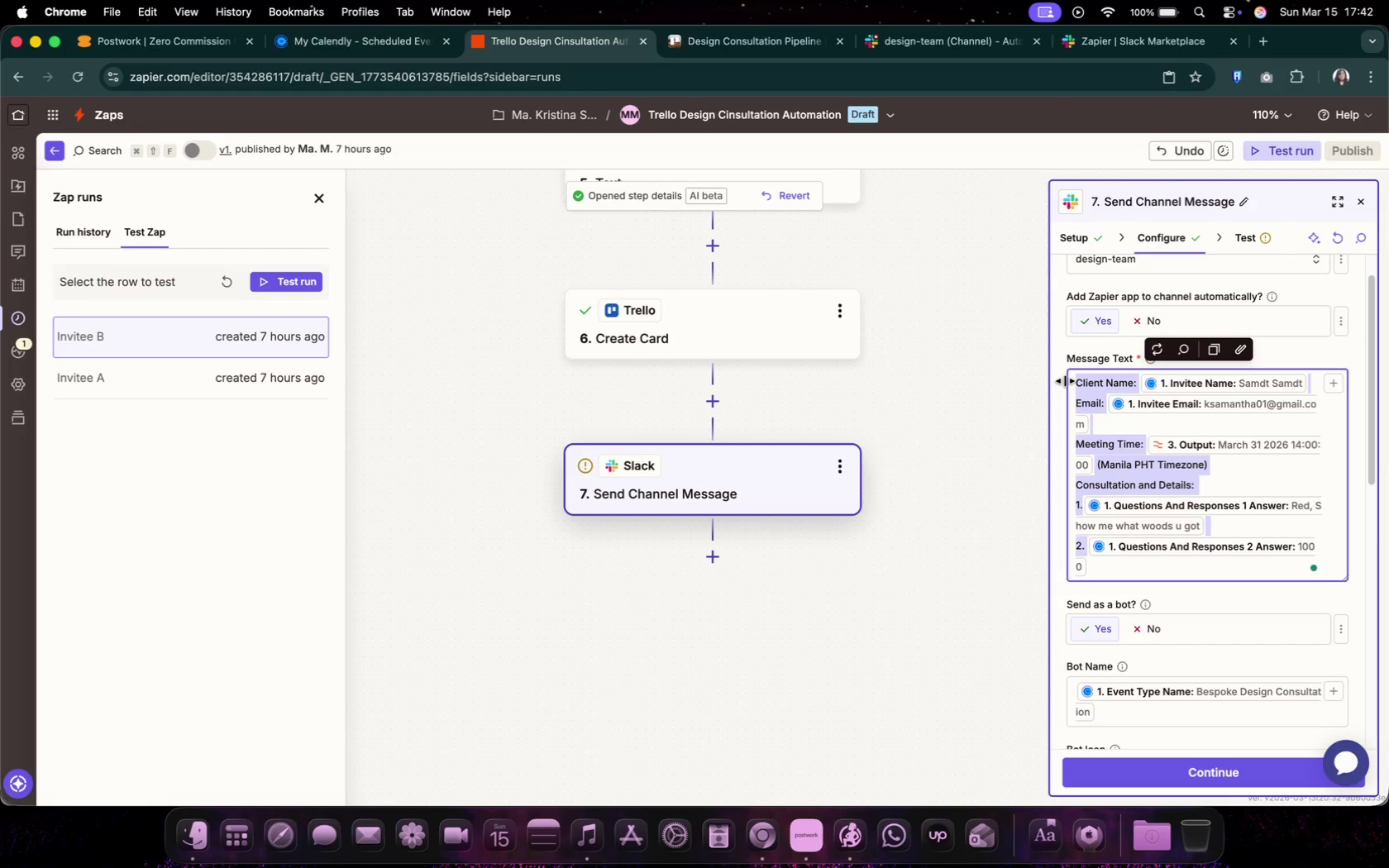 
type(New Task added to Trello Bord)
 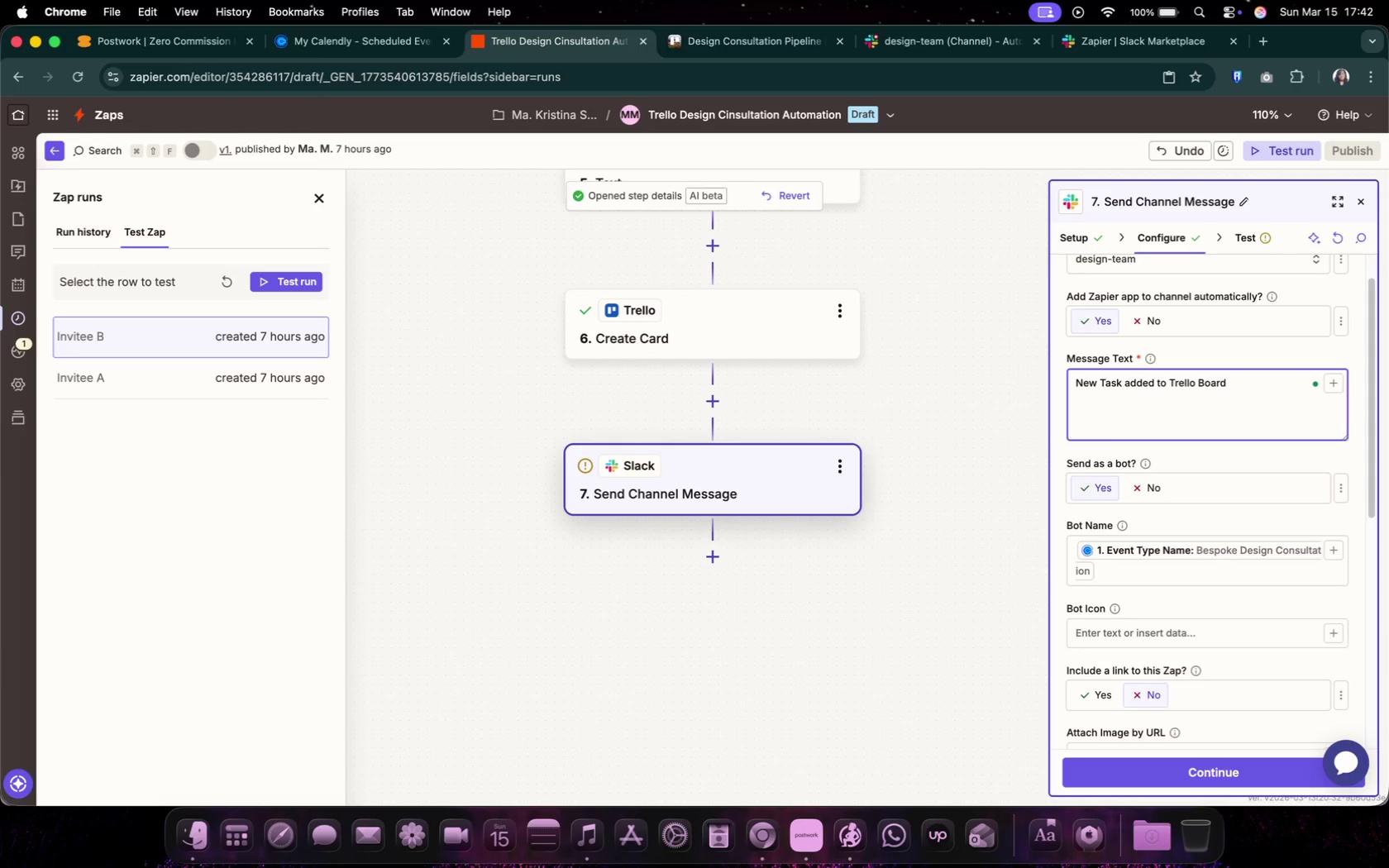 
key(Space)
 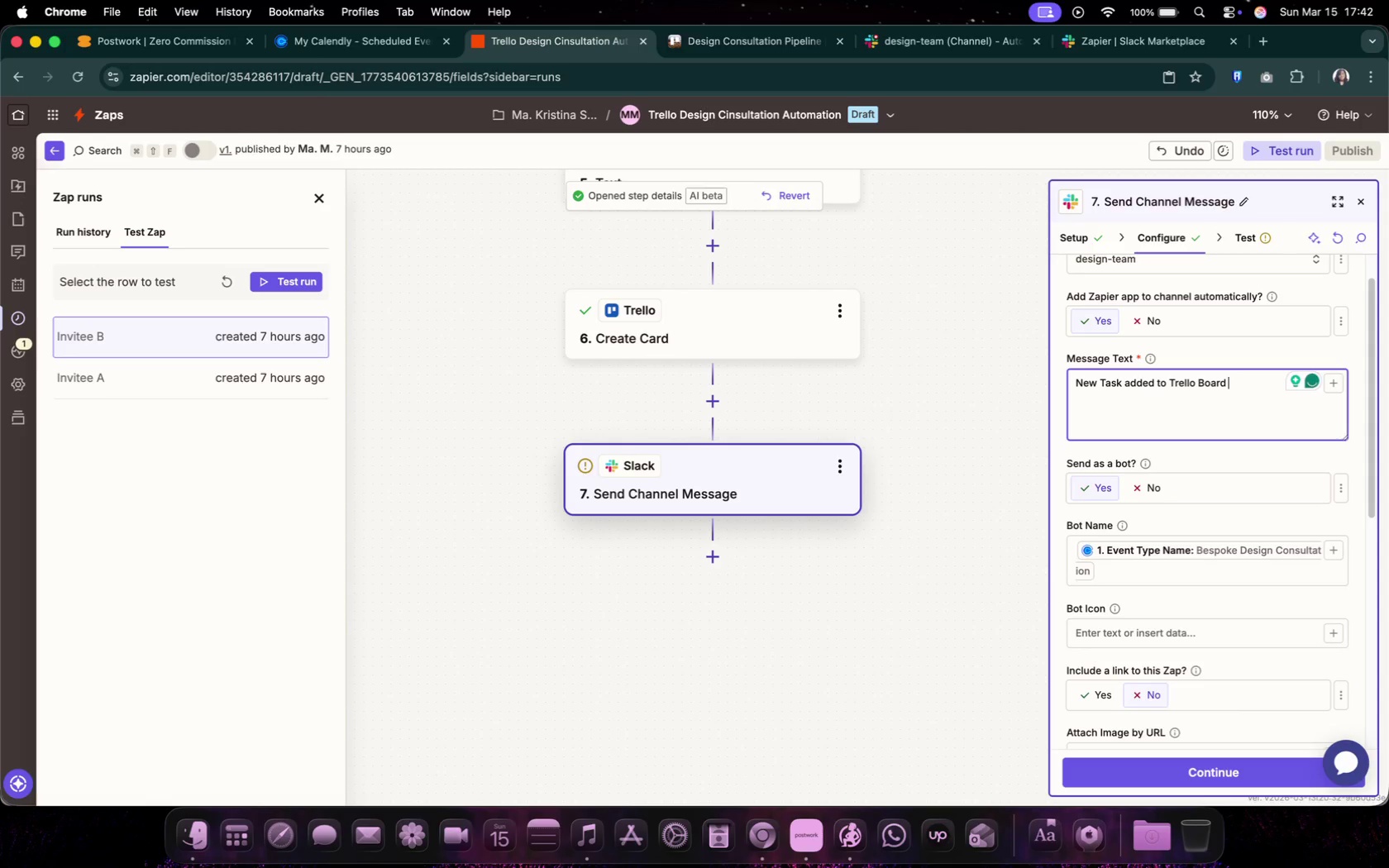 
key(F)
 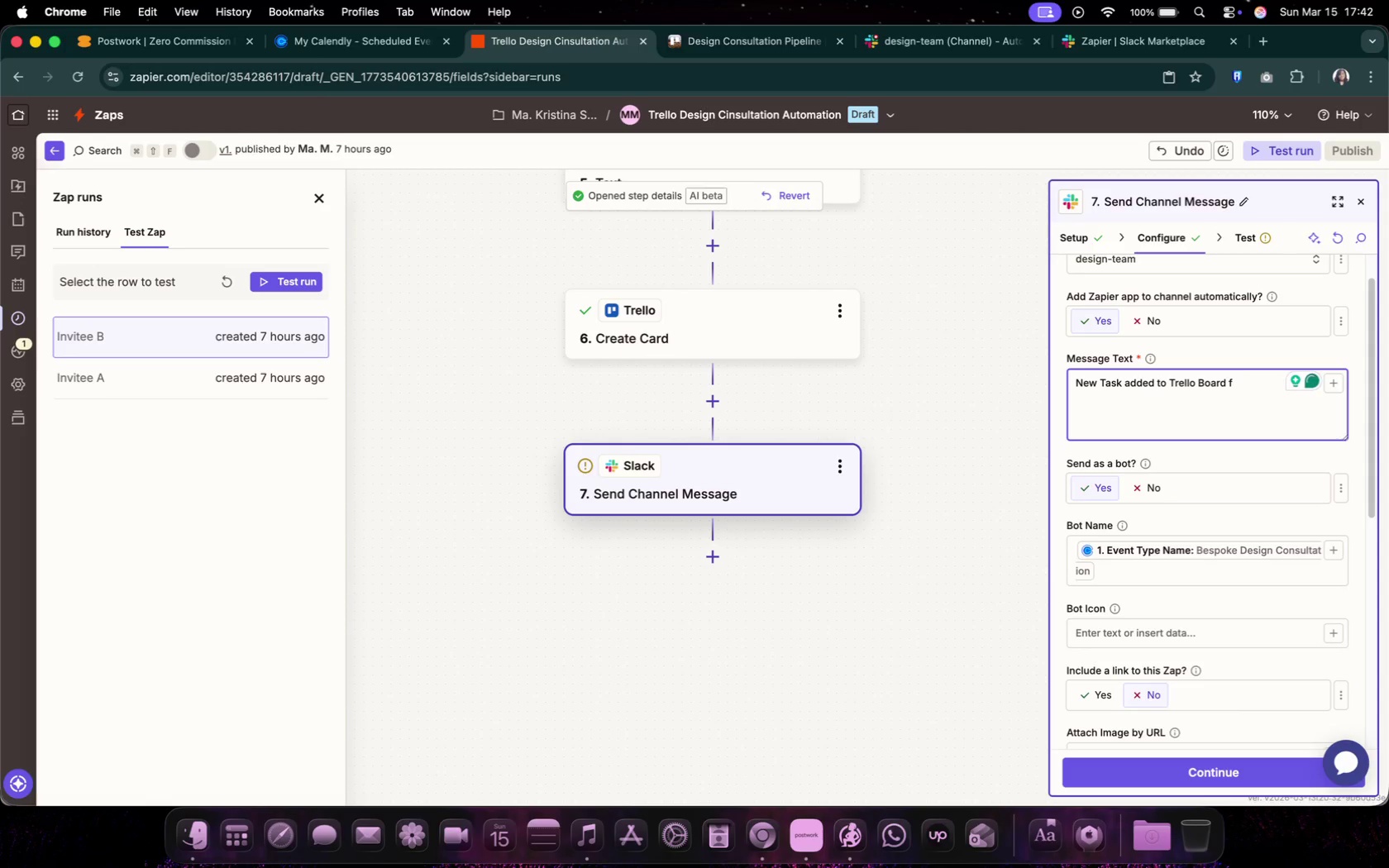 
key(Backspace)
 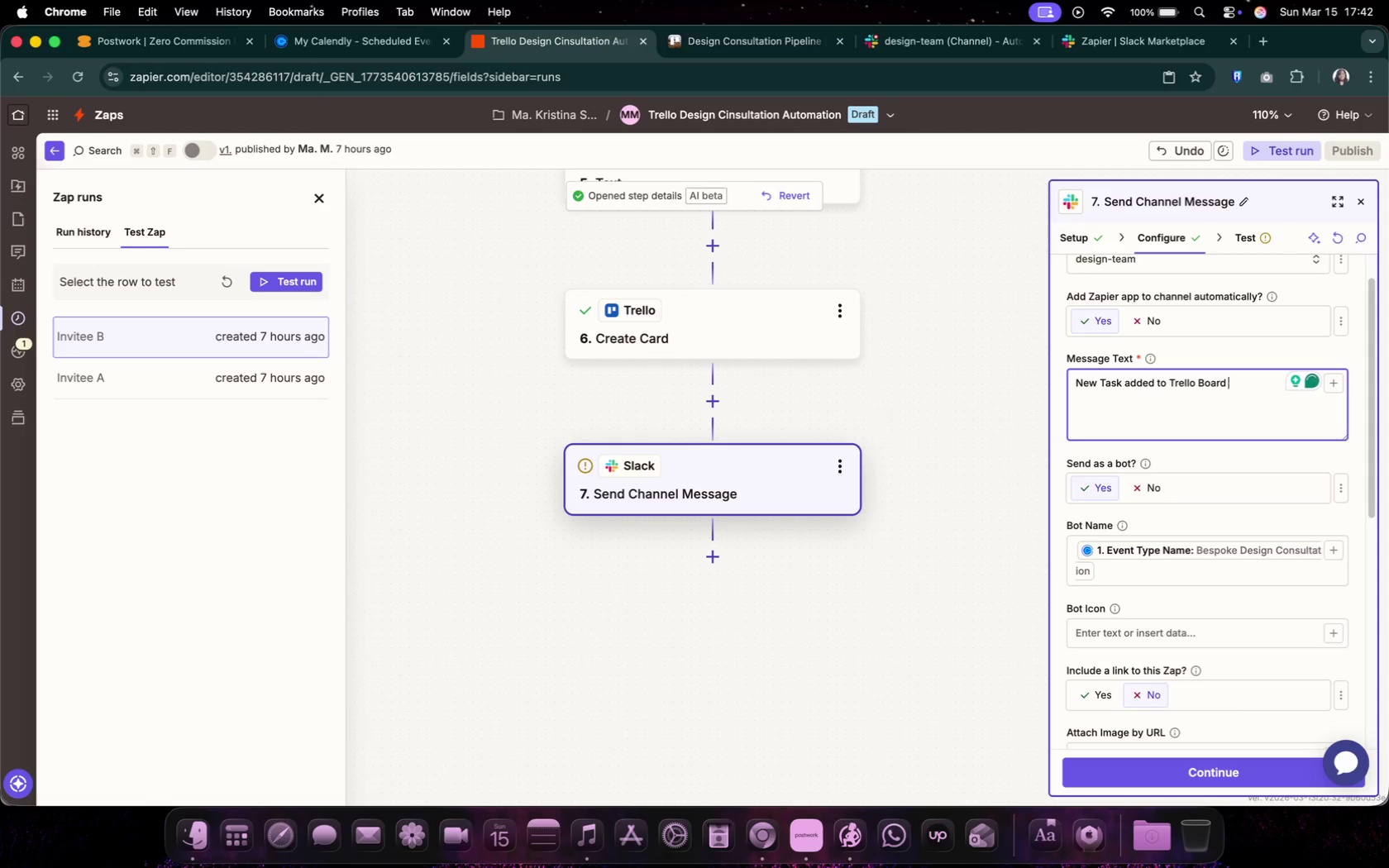 
key(Backspace)
 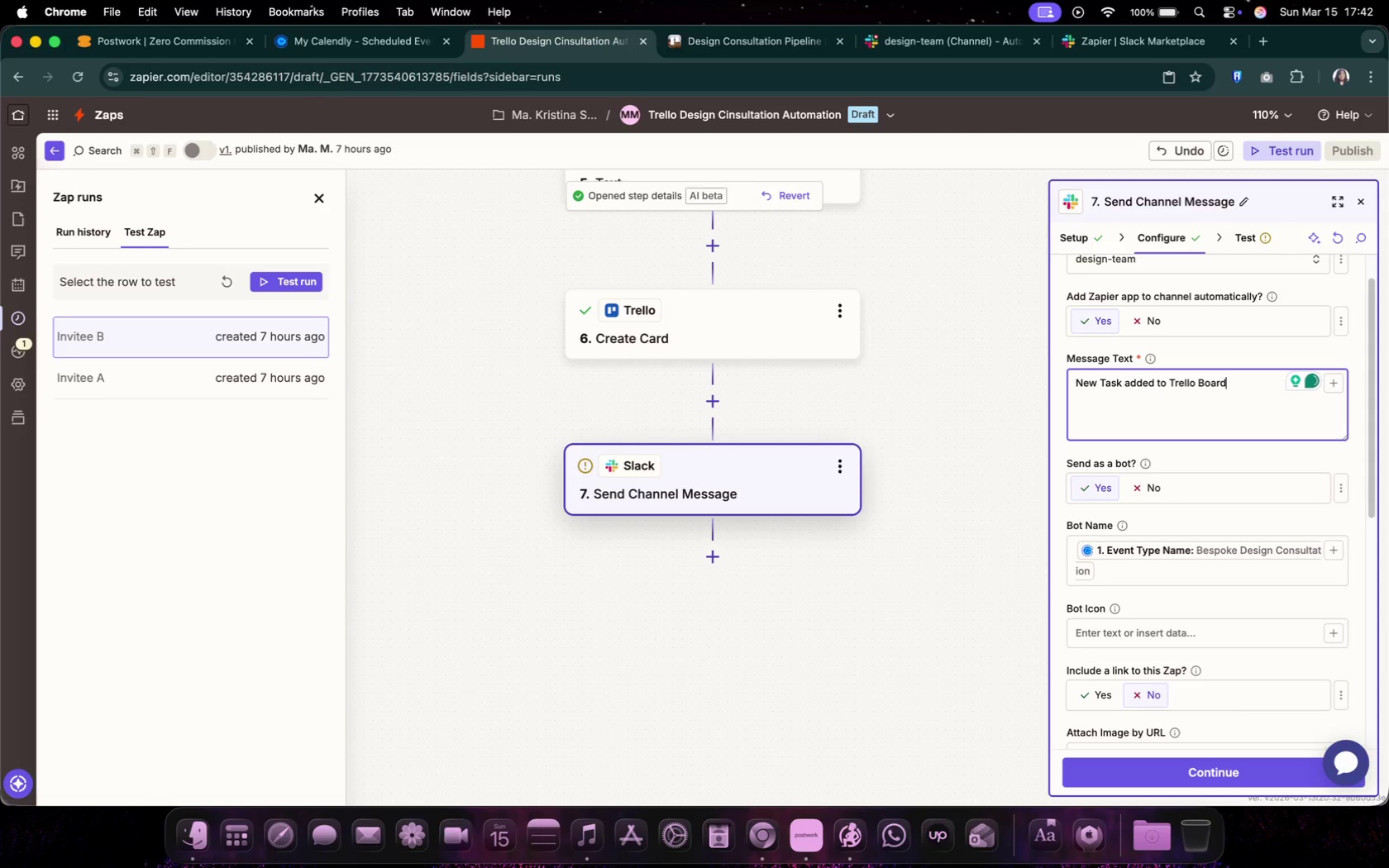 
key(Enter)
 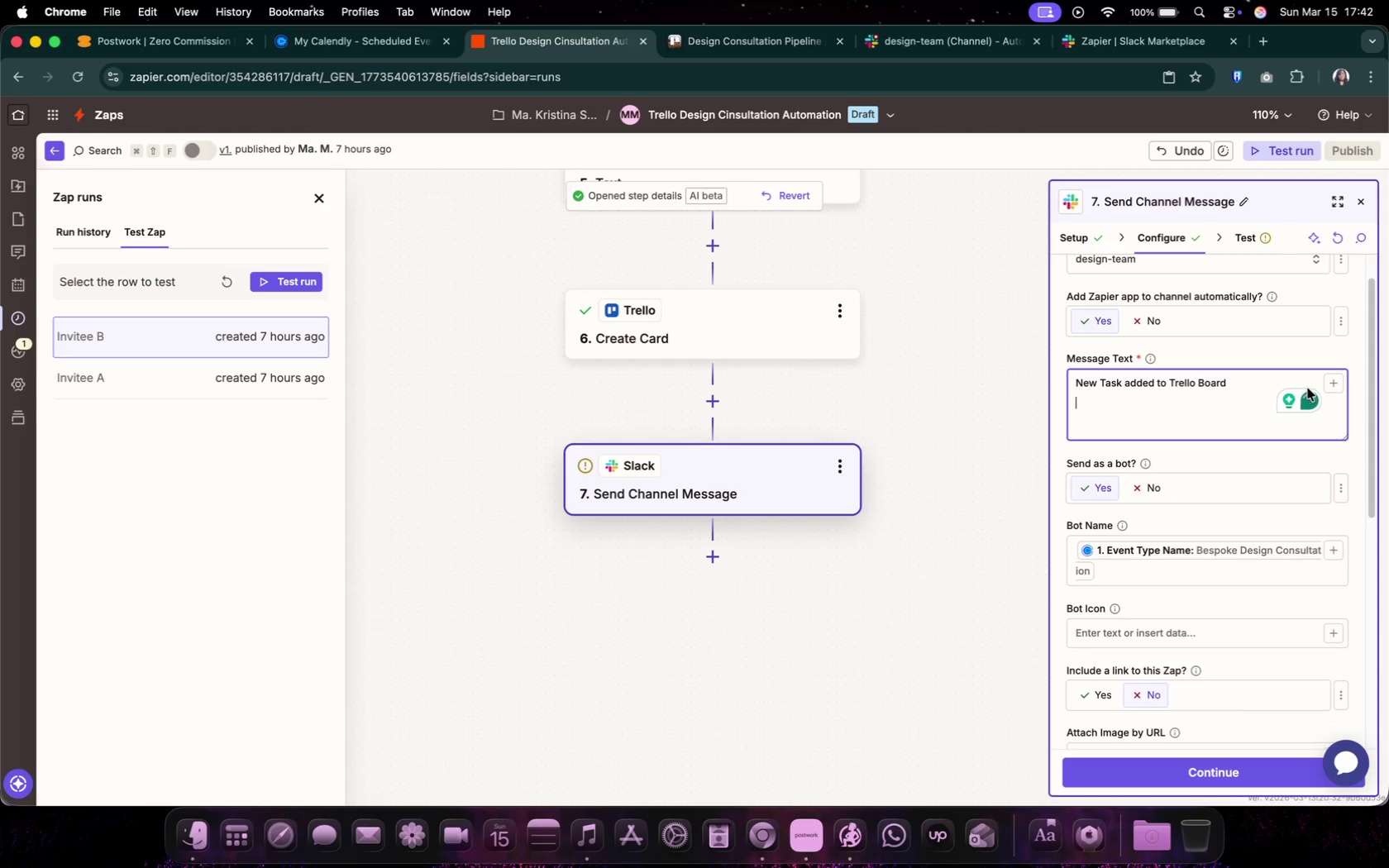 
left_click([1337, 389])
 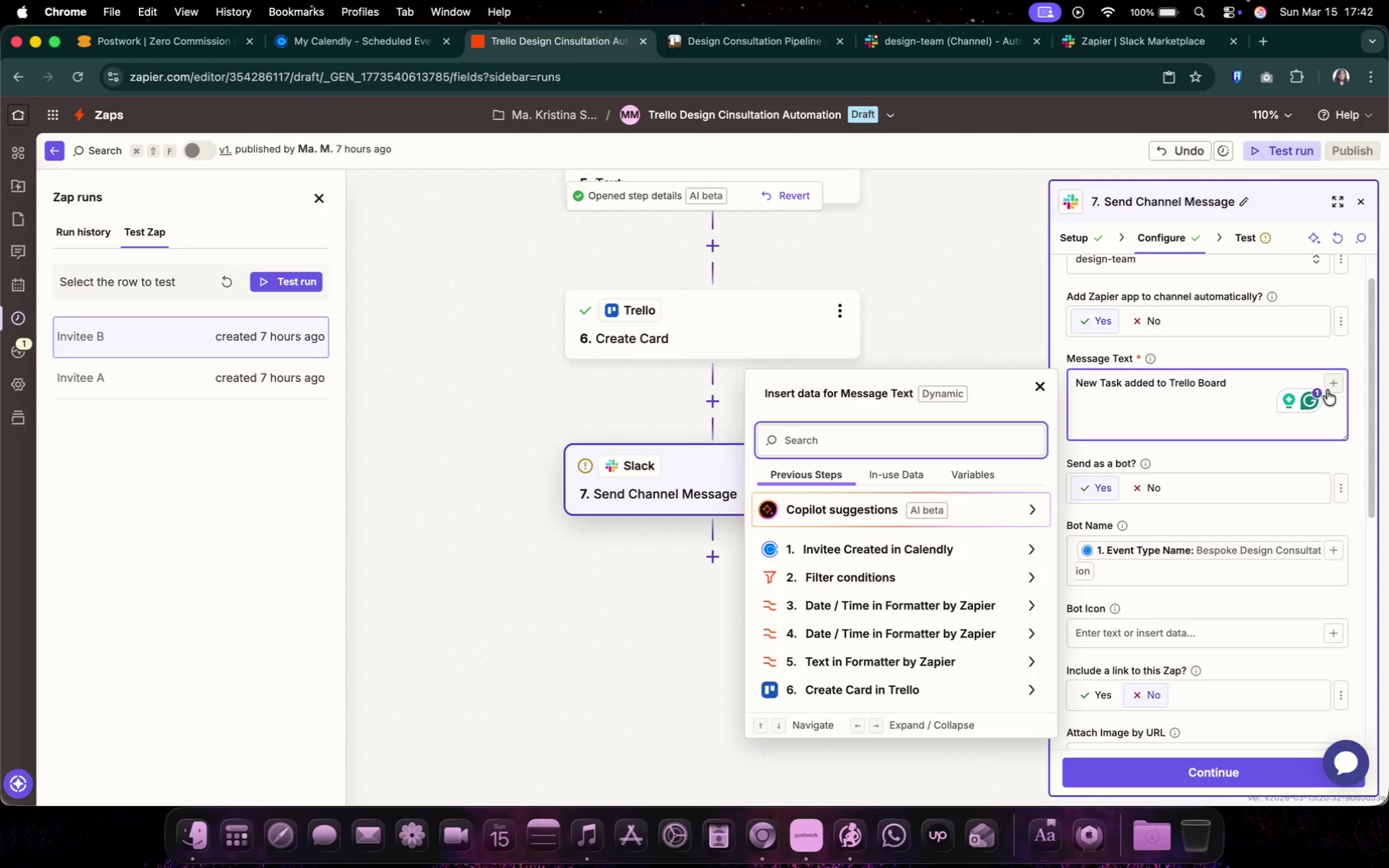 
mouse_move([1087, 317])
 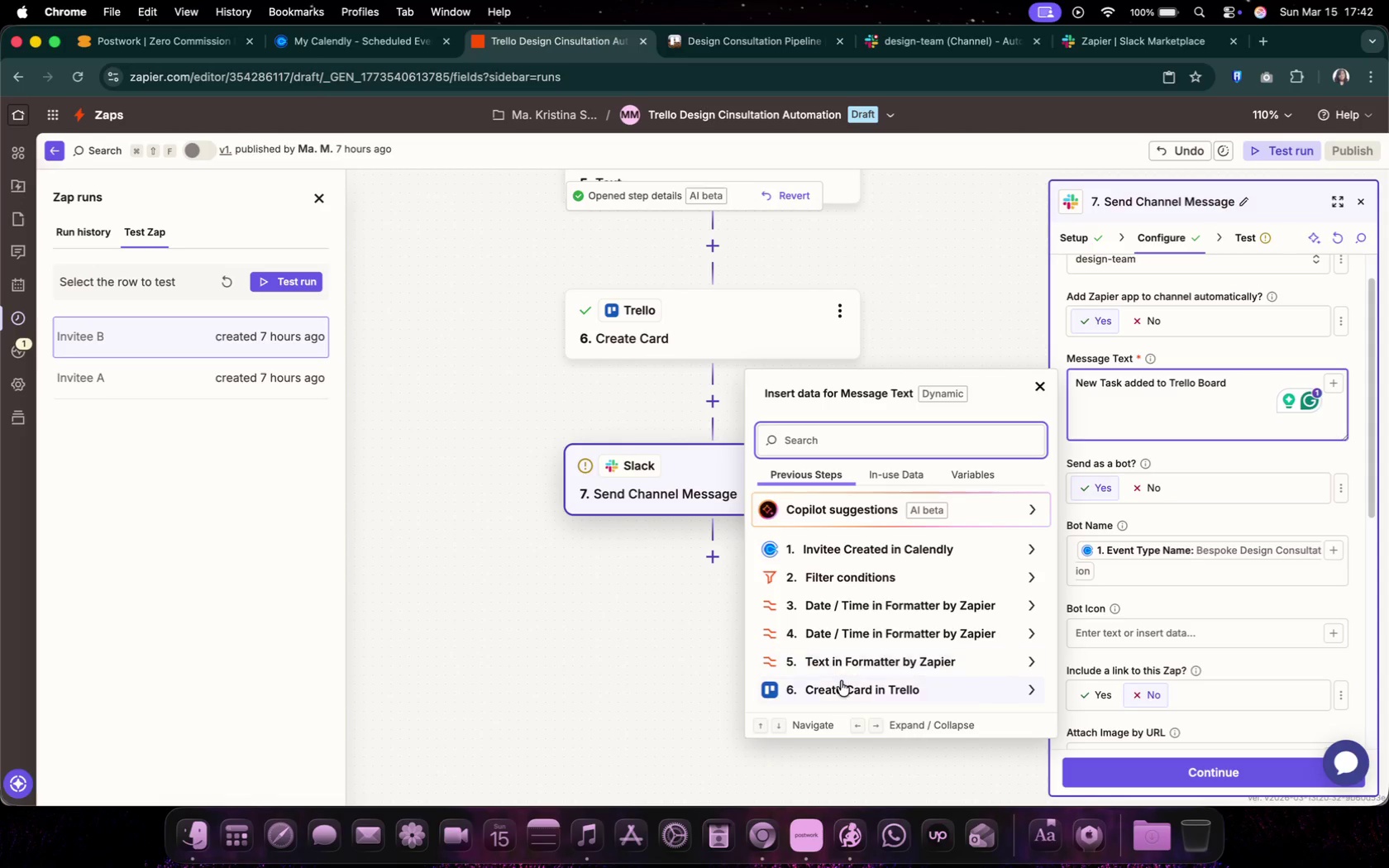 
left_click([841, 682])
 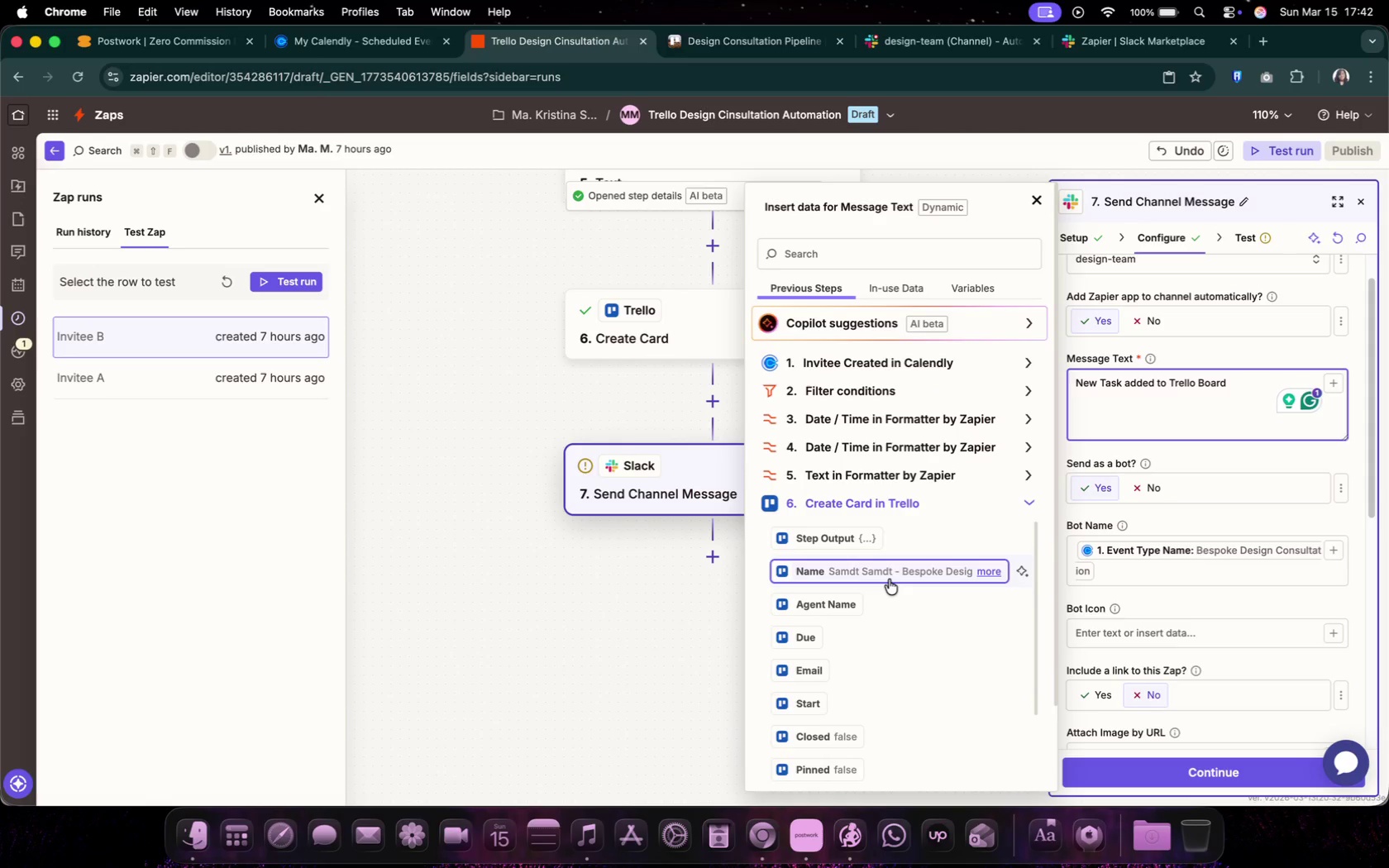 
scroll: coordinate [895, 679], scroll_direction: down, amount: 23.0
 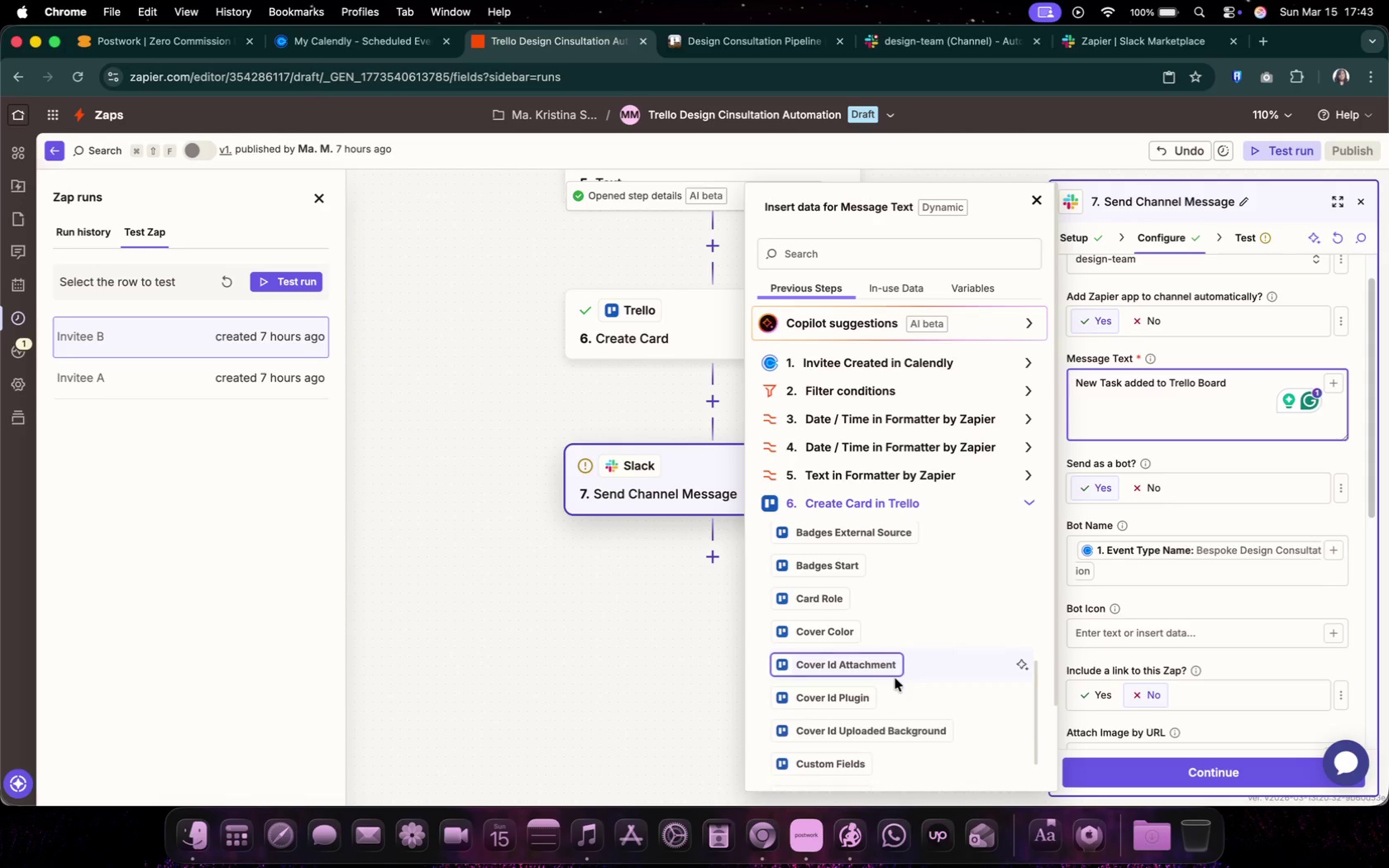 
scroll: coordinate [895, 679], scroll_direction: up, amount: 6.0
 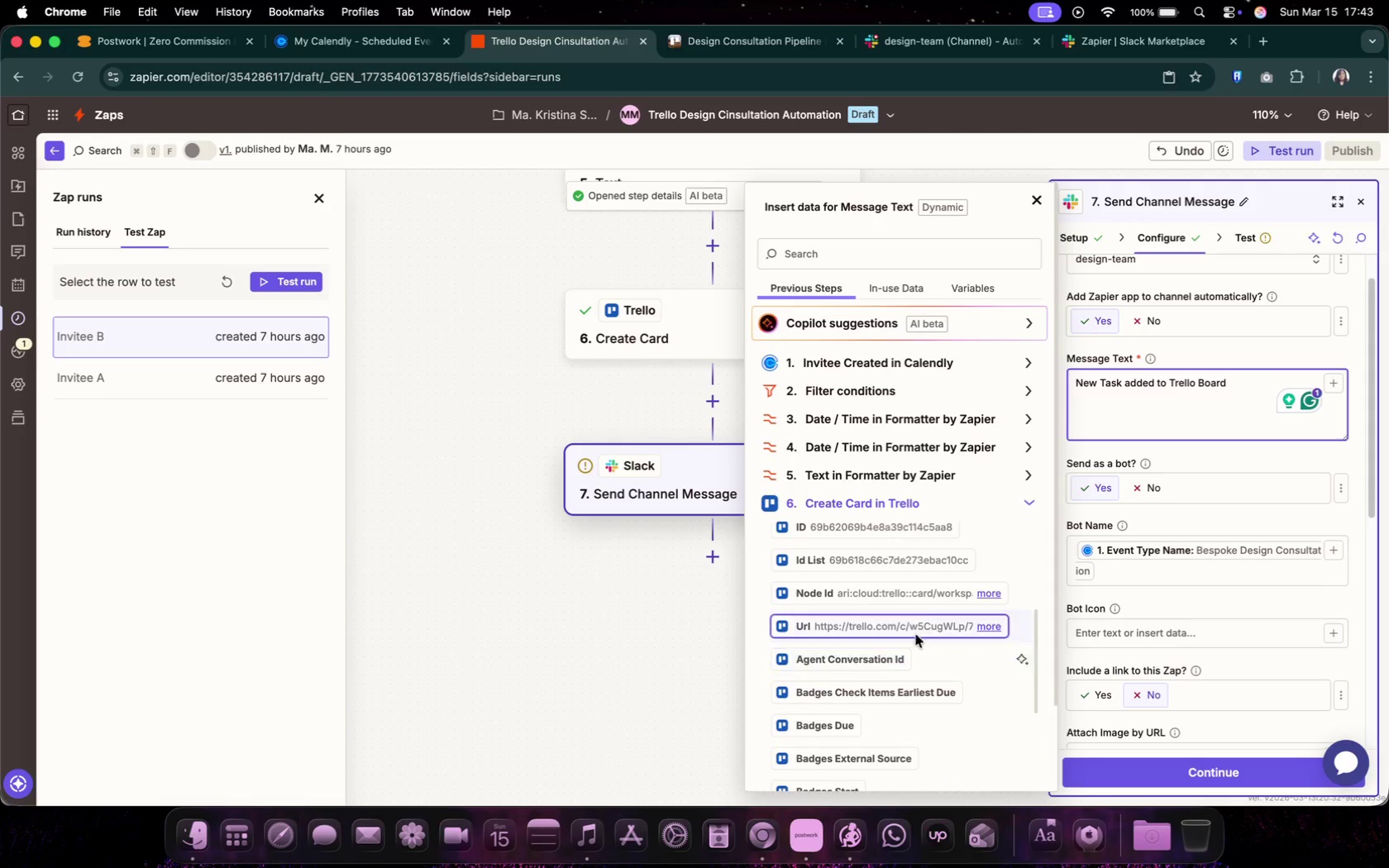 
left_click([920, 618])
 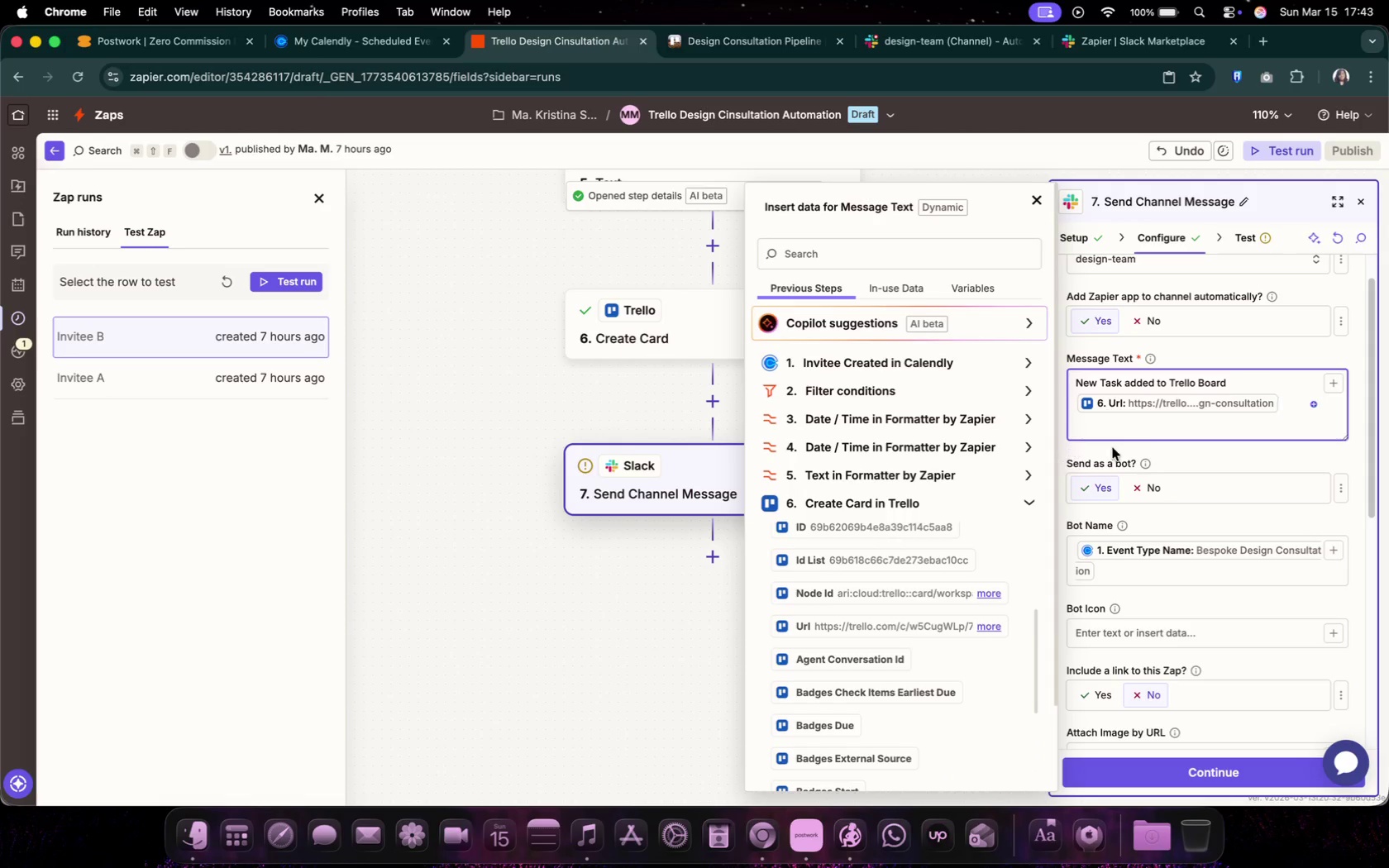 
left_click([1144, 432])
 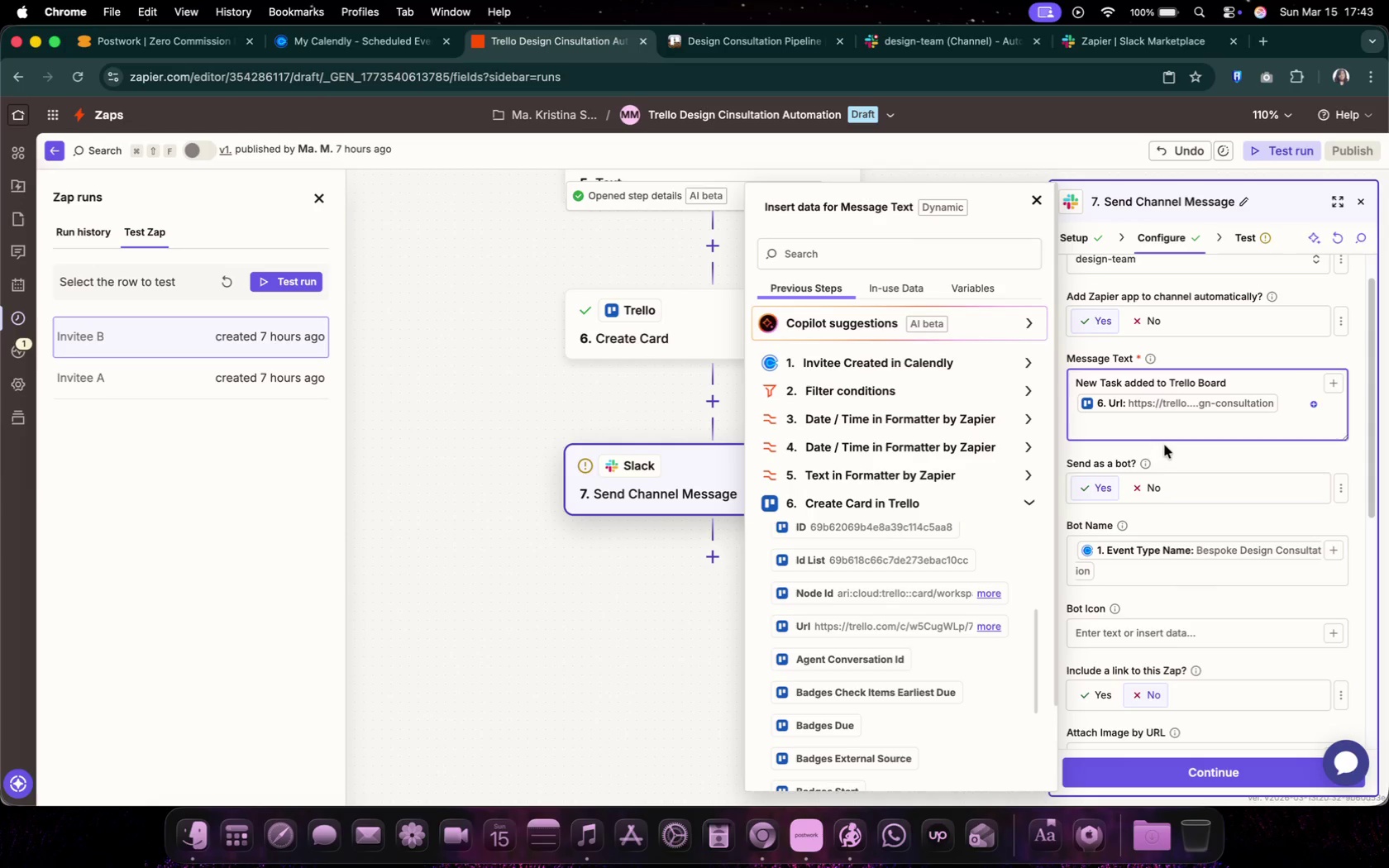 
left_click([1173, 441])
 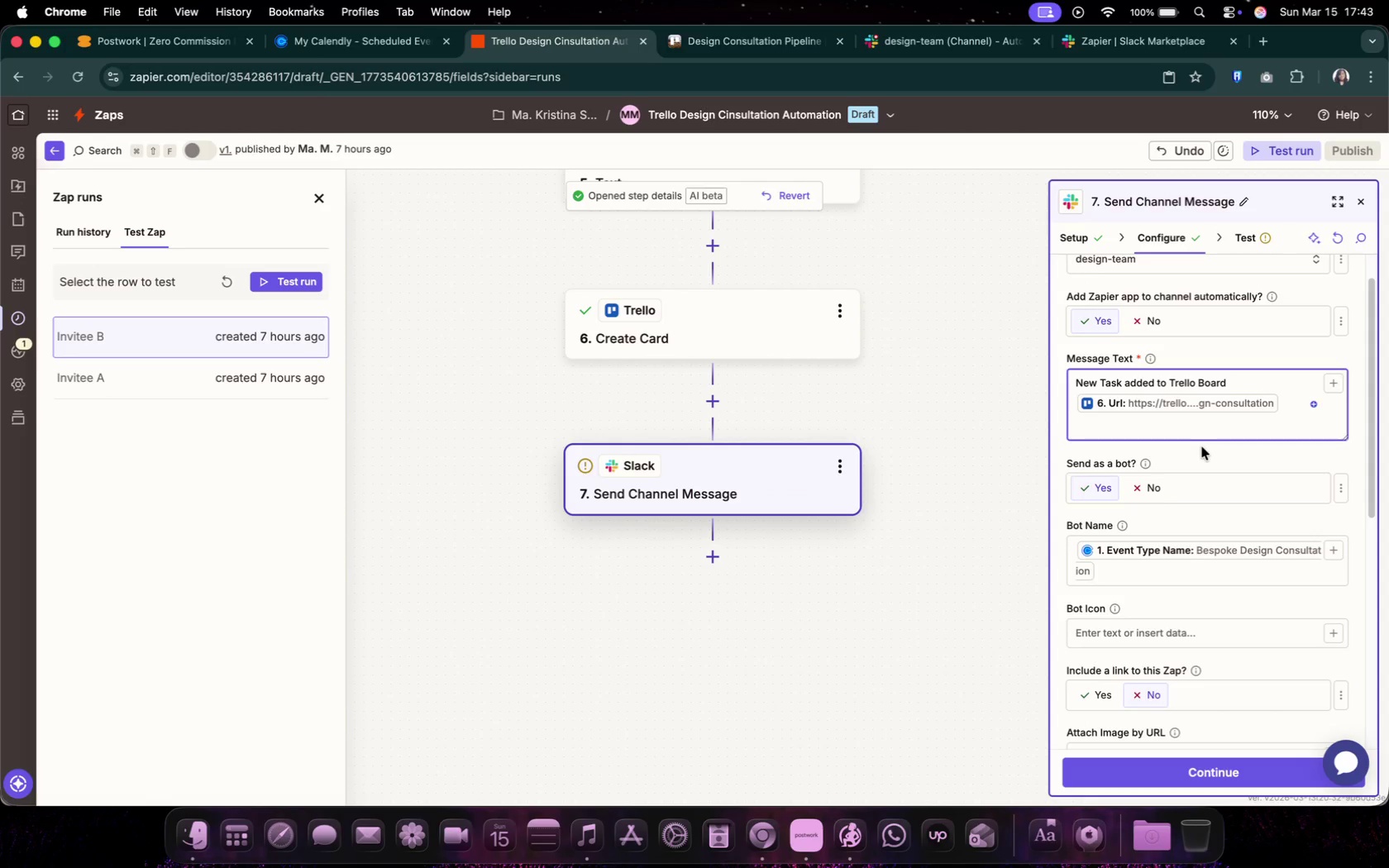 
key(Shift+Semicolon)
 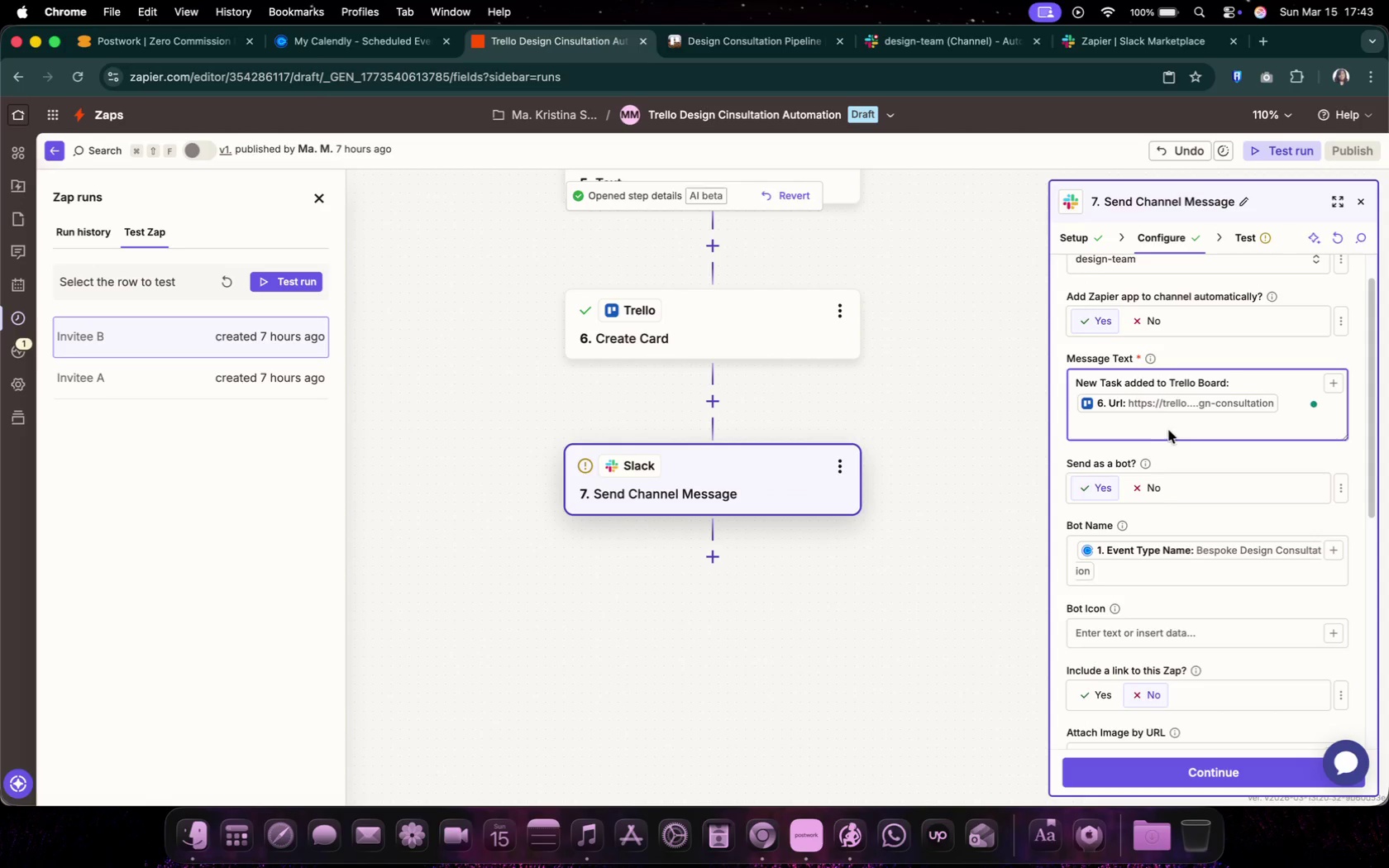 
double_click([1189, 421])
 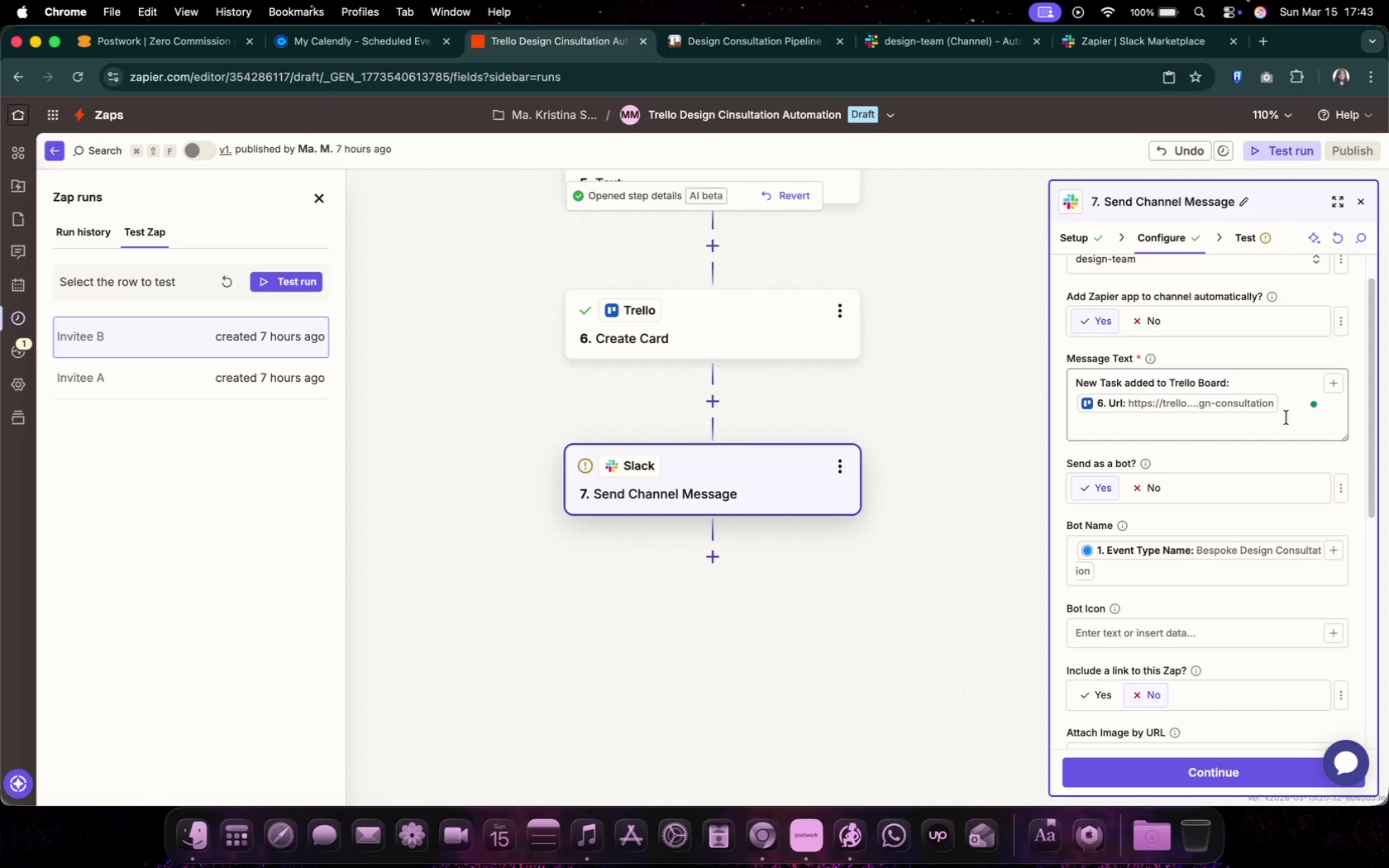 
left_click([1288, 413])
 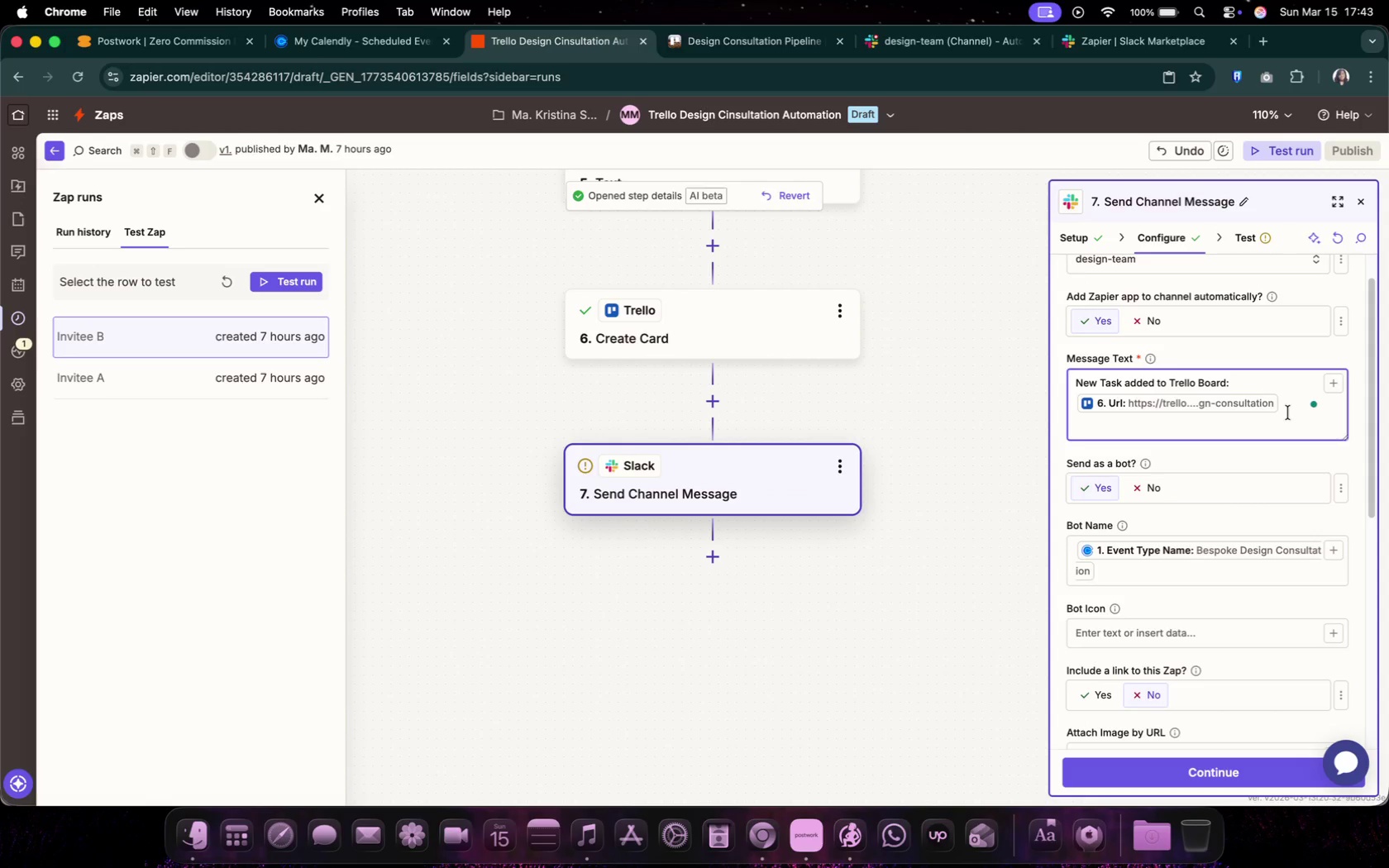 
key(Enter)